 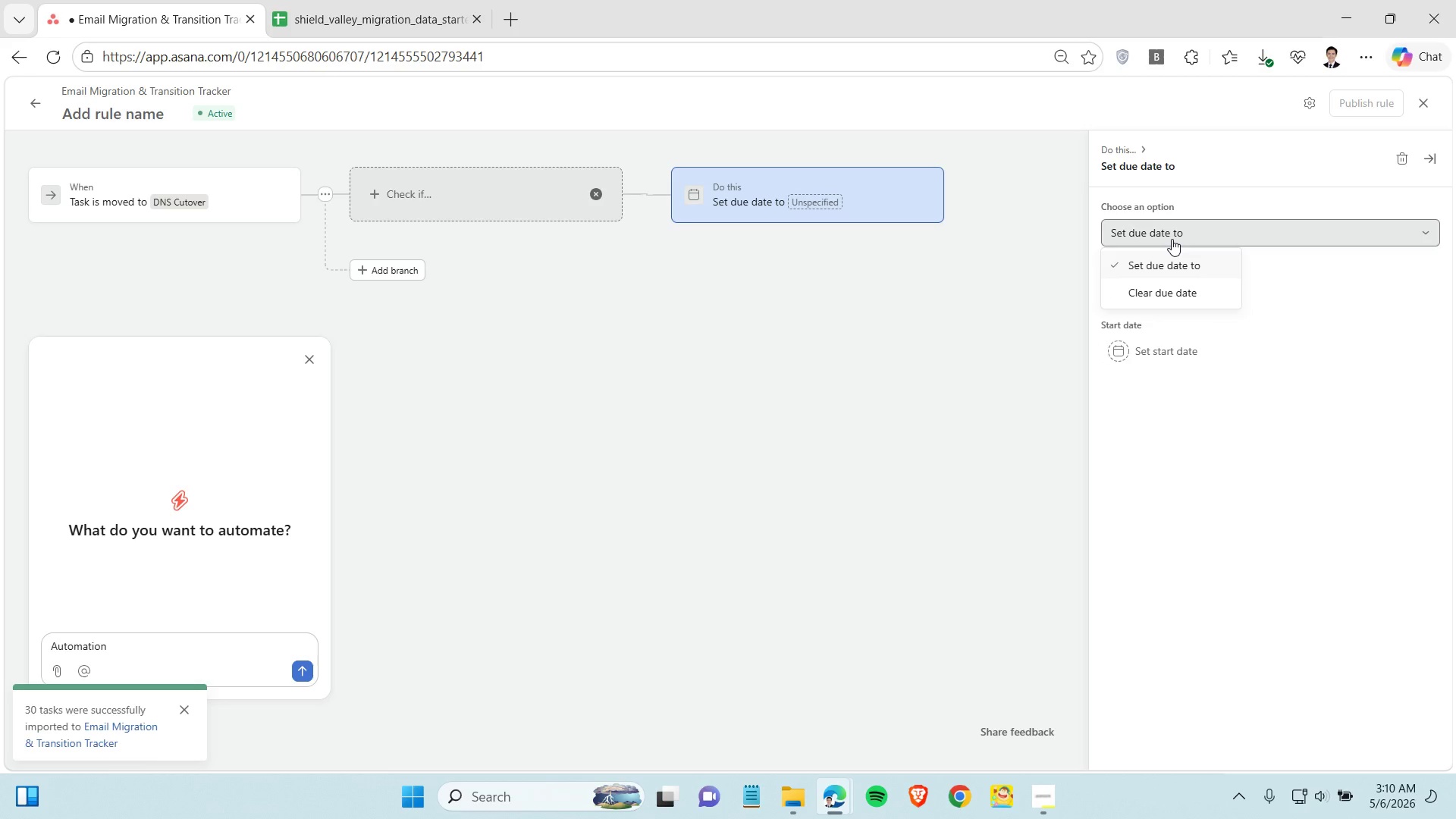 
left_click([1170, 238])
 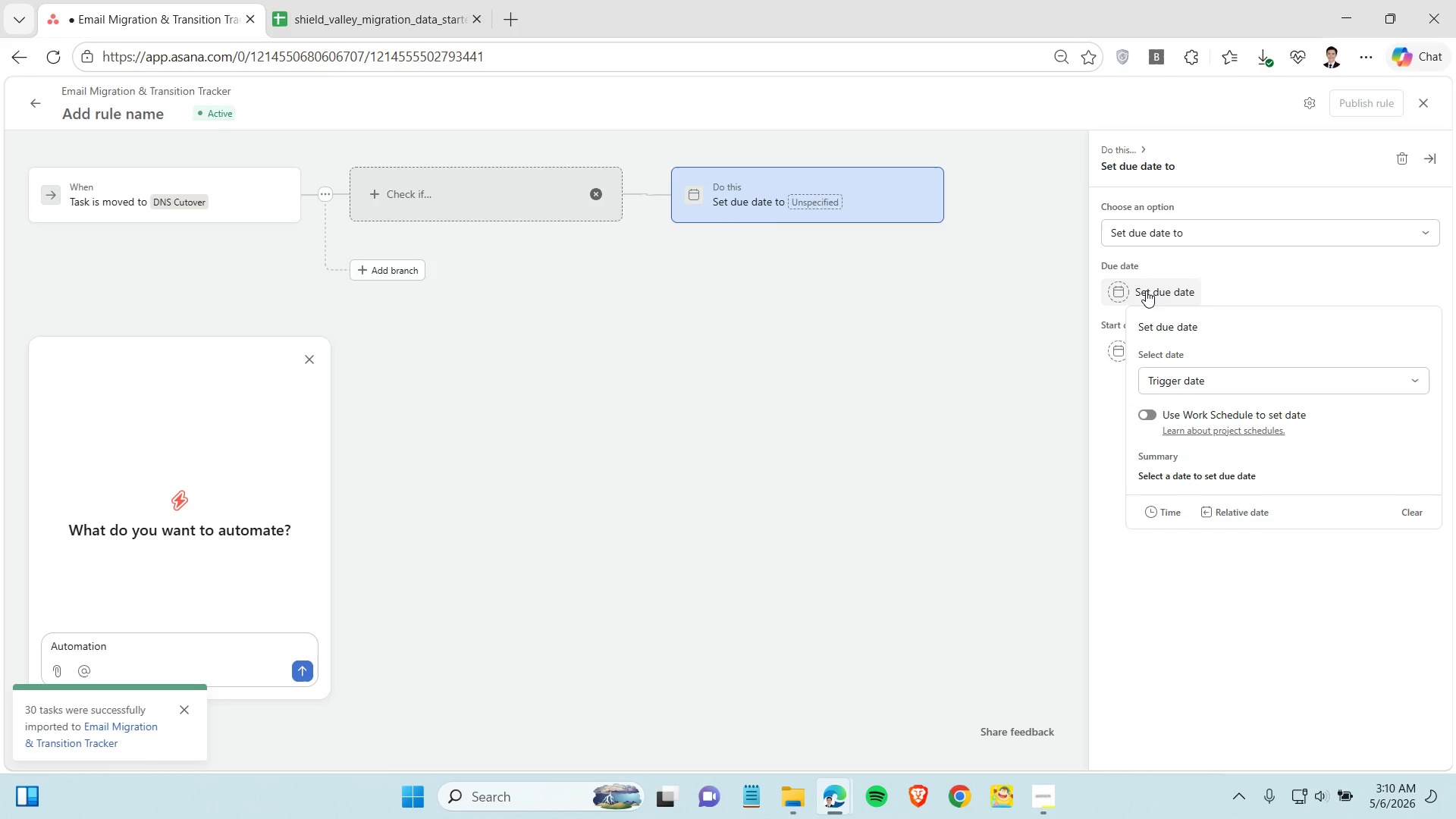 
left_click([1146, 290])
 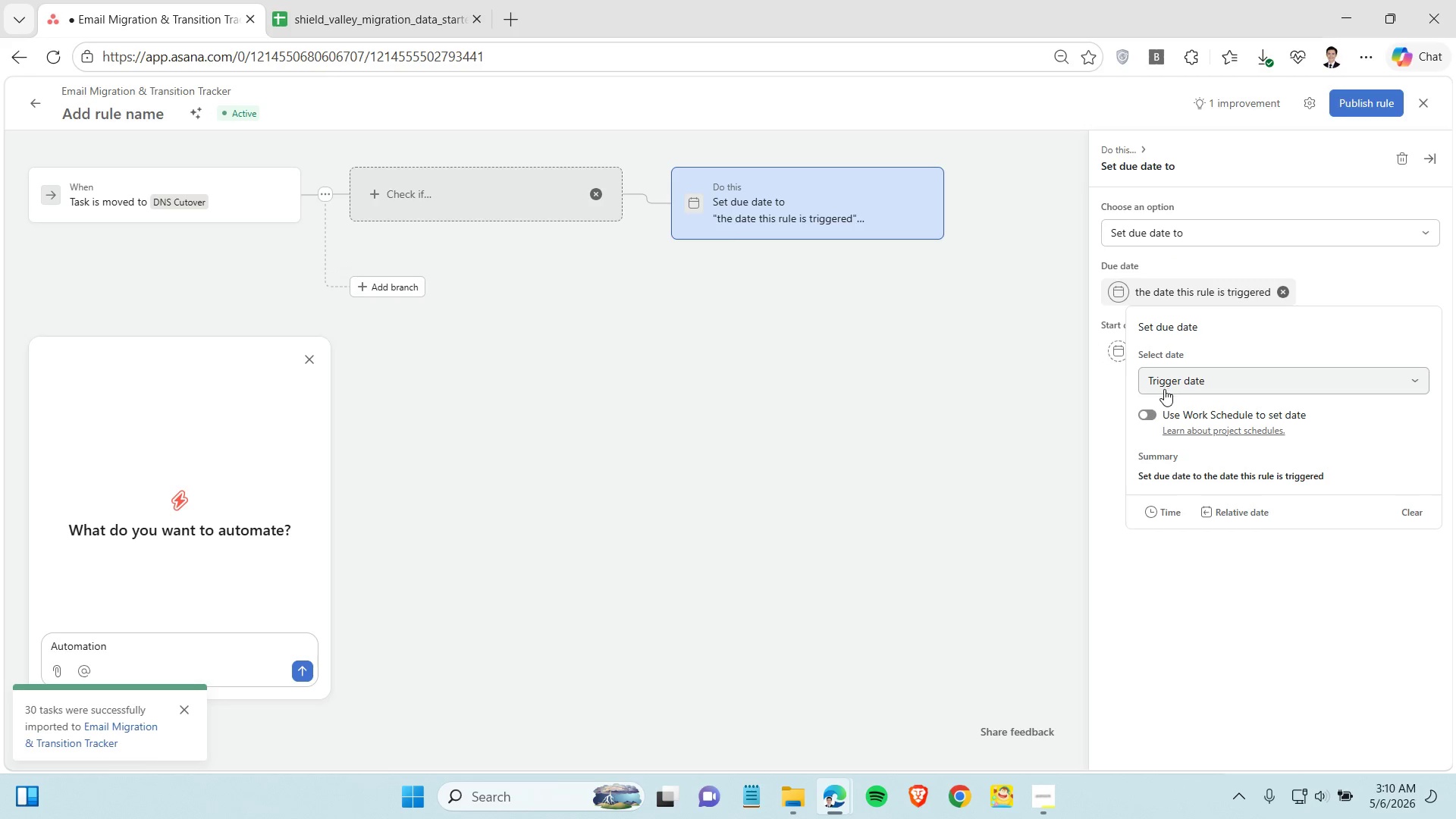 
left_click([1169, 388])
 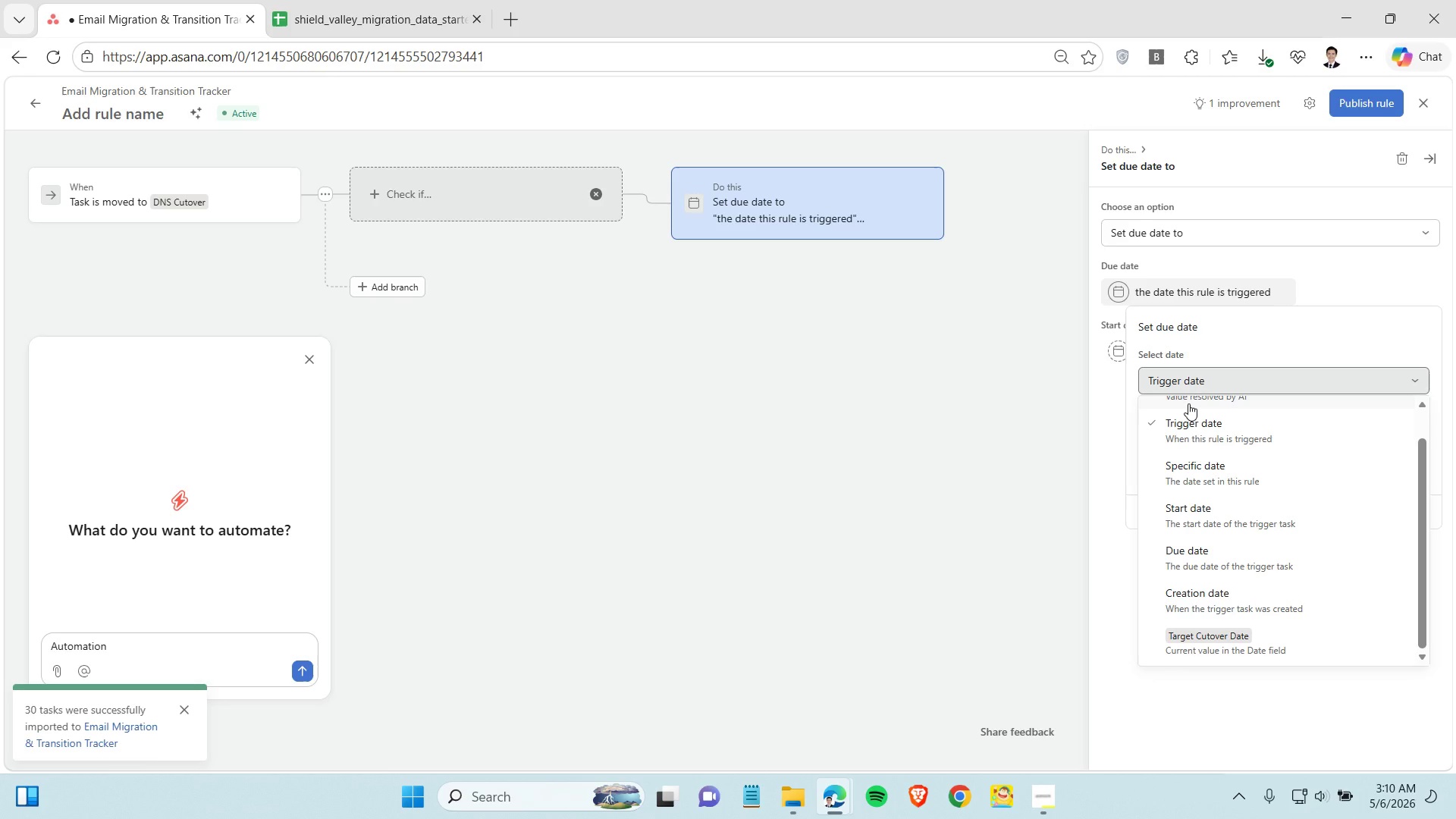 
wait(21.69)
 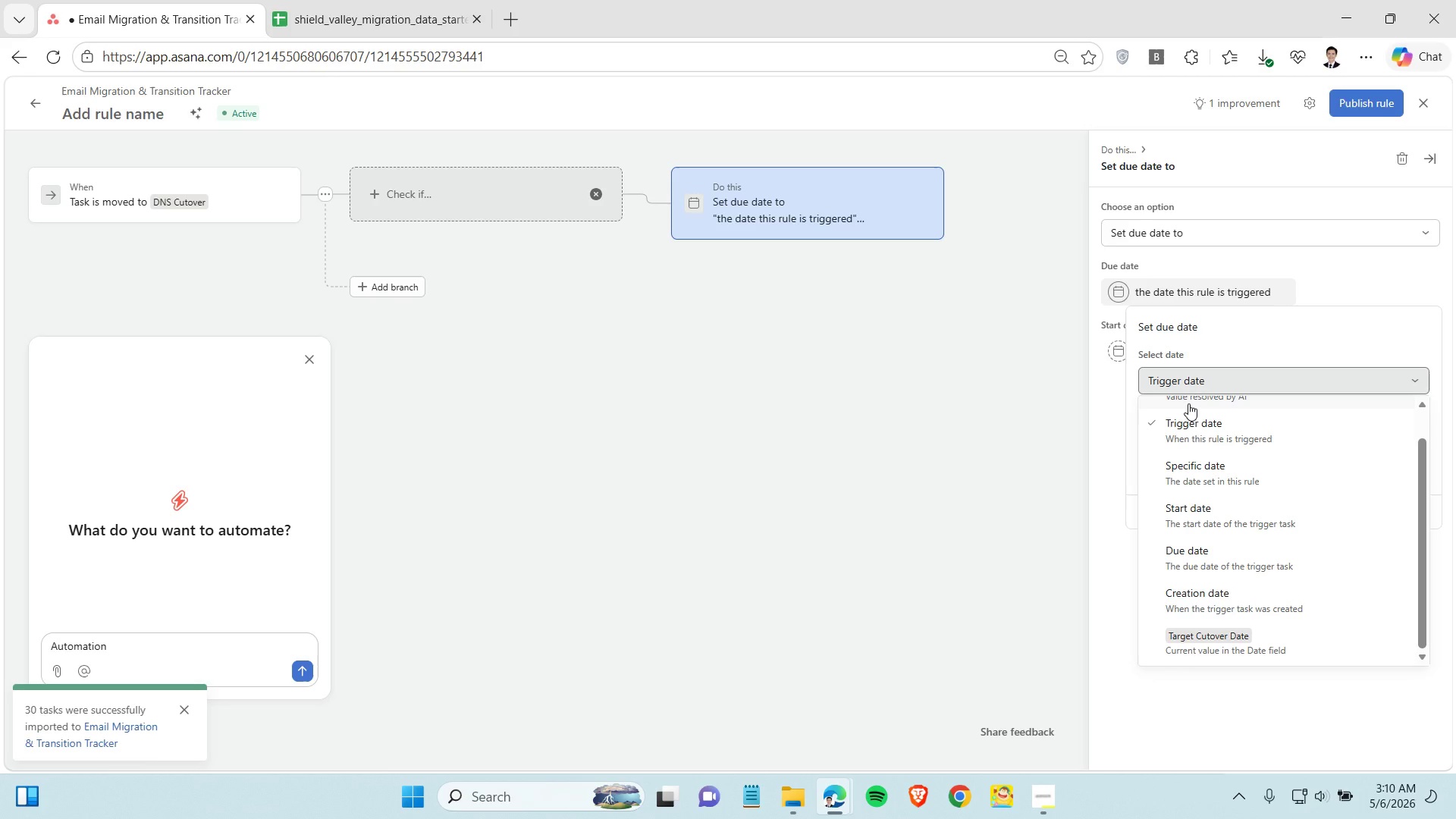 
scroll: coordinate [1243, 477], scroll_direction: up, amount: 2.0
 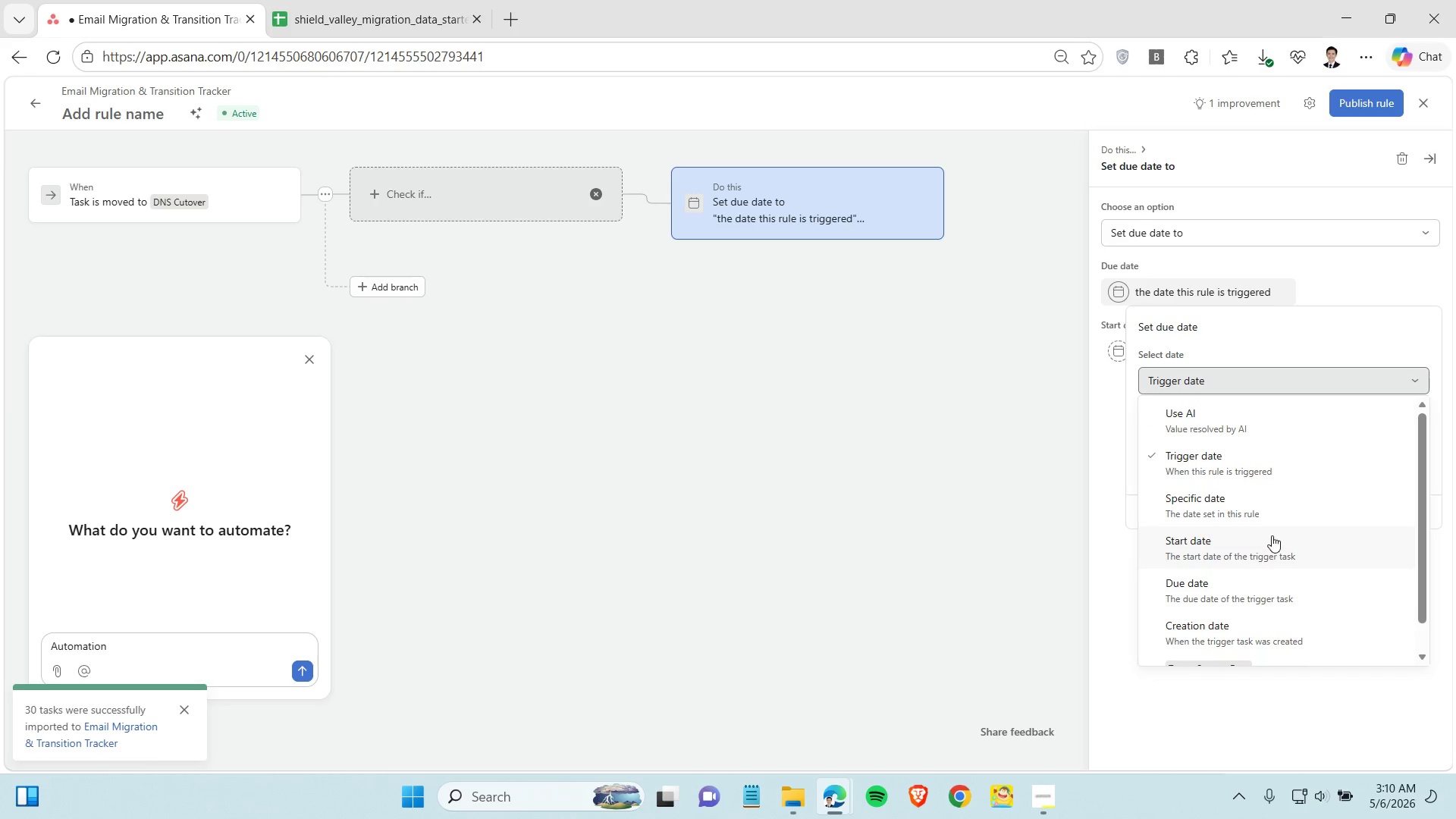 
scroll: coordinate [1305, 590], scroll_direction: down, amount: 2.0
 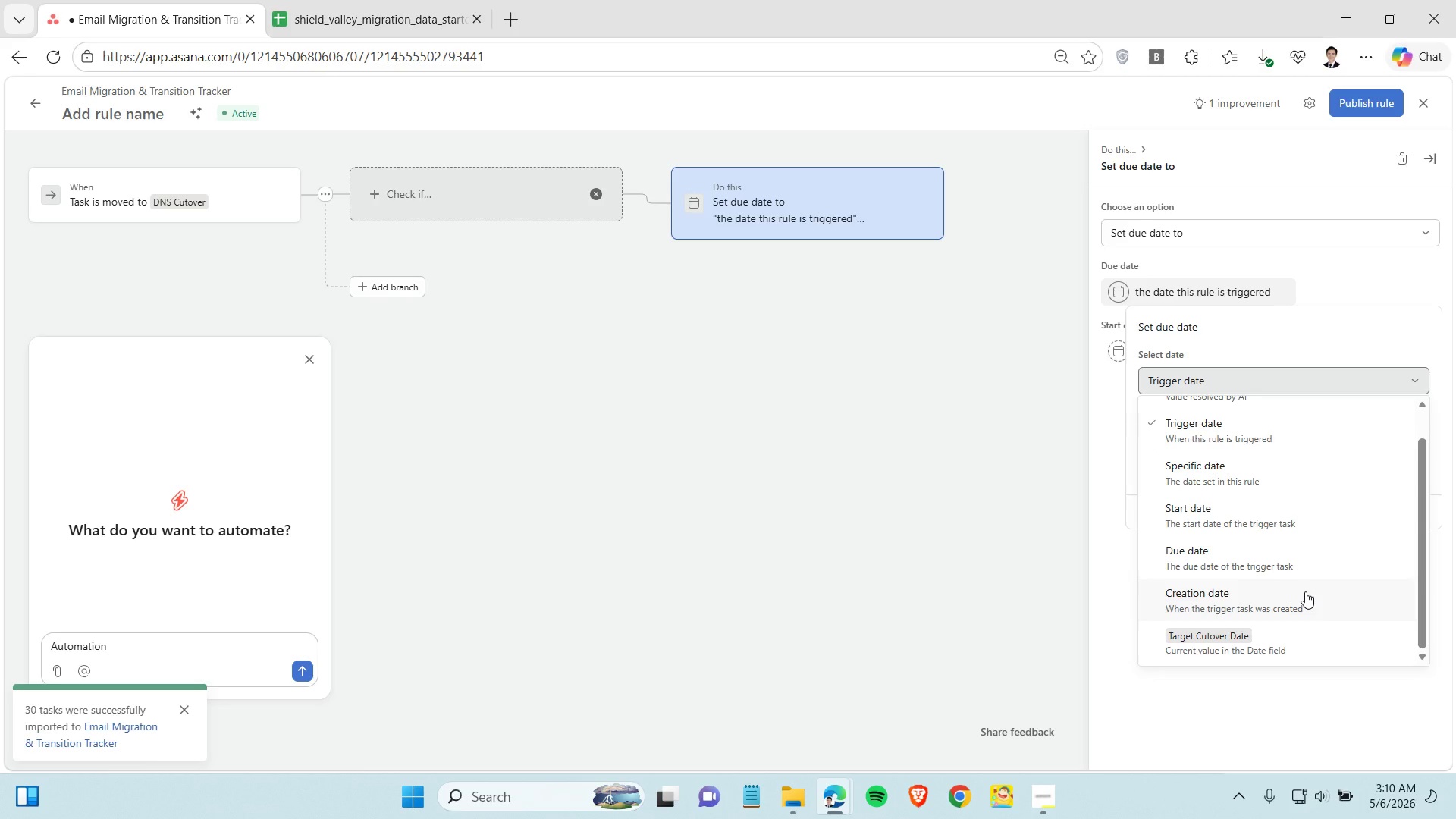 
wait(8.61)
 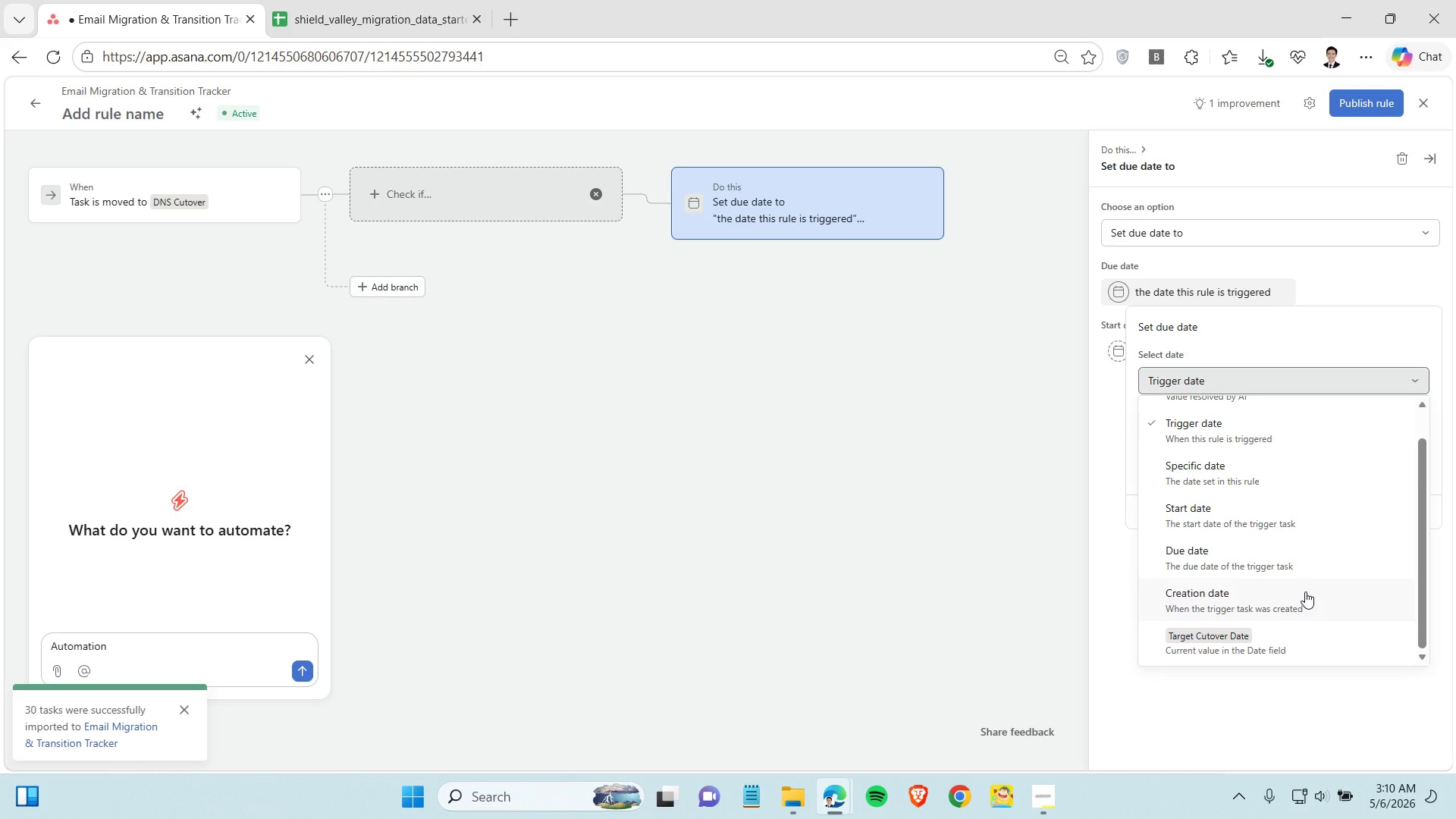 
left_click([1043, 793])